 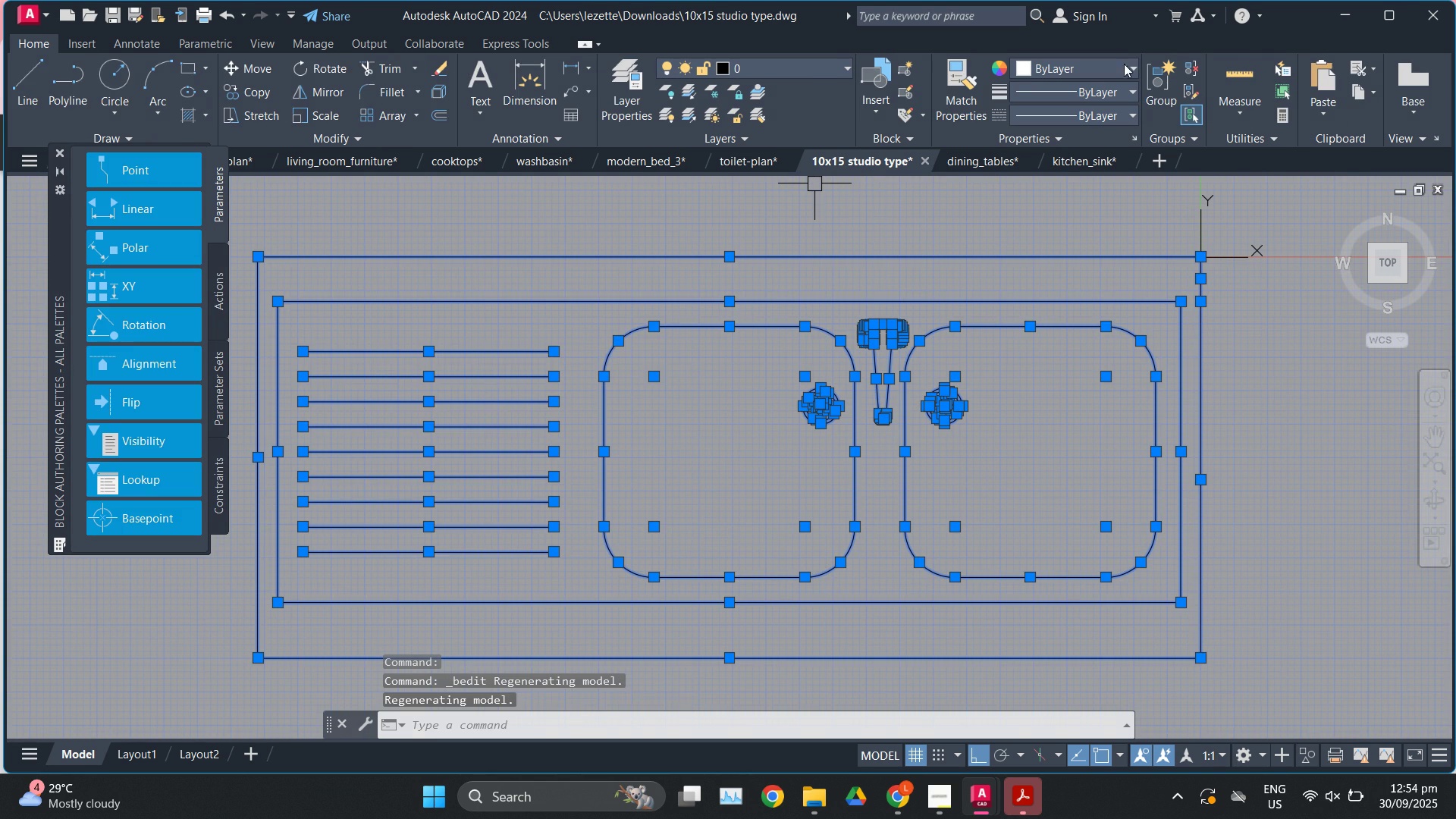 
left_click([50, 42])
 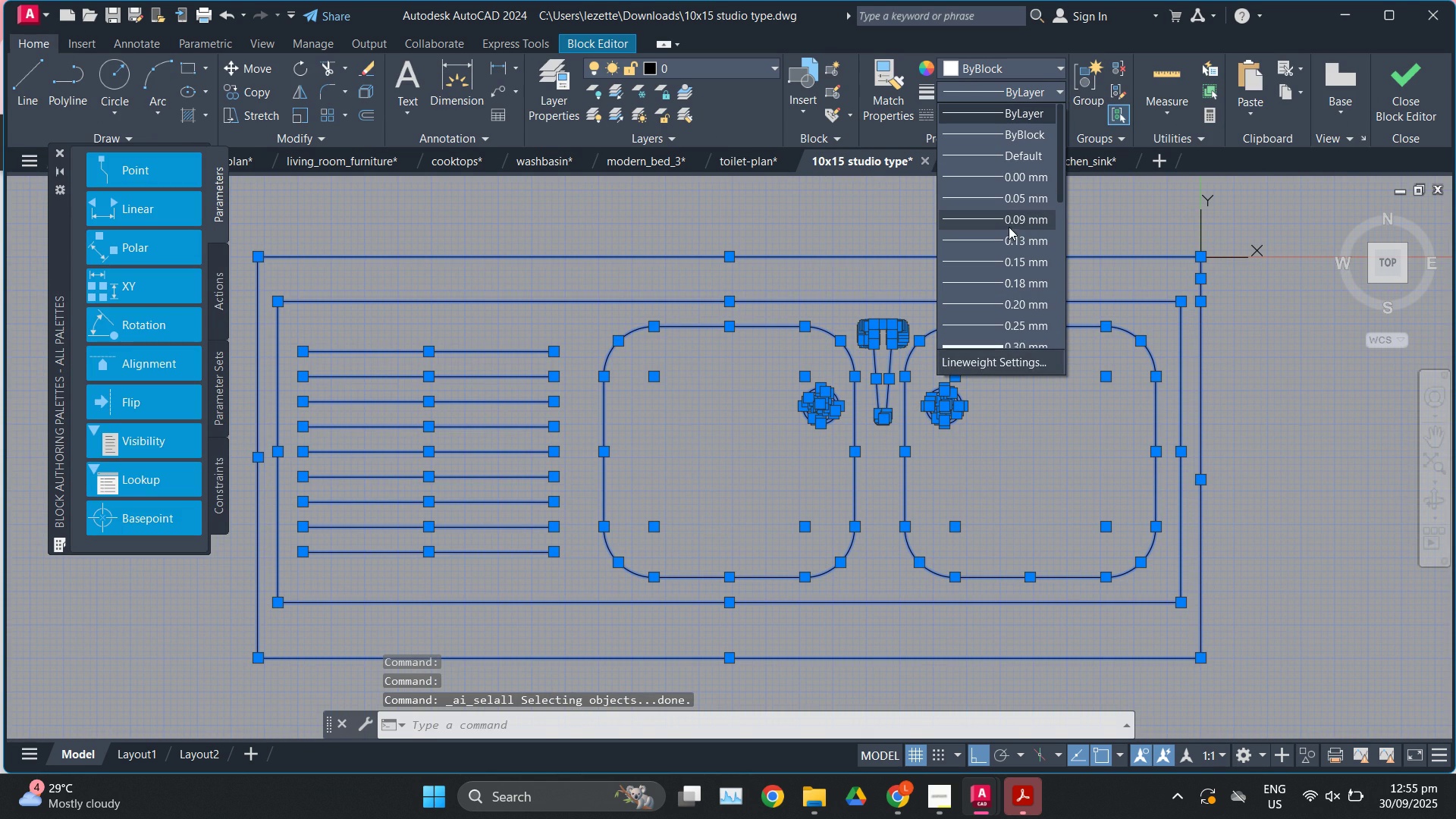 
left_click([1009, 190])
 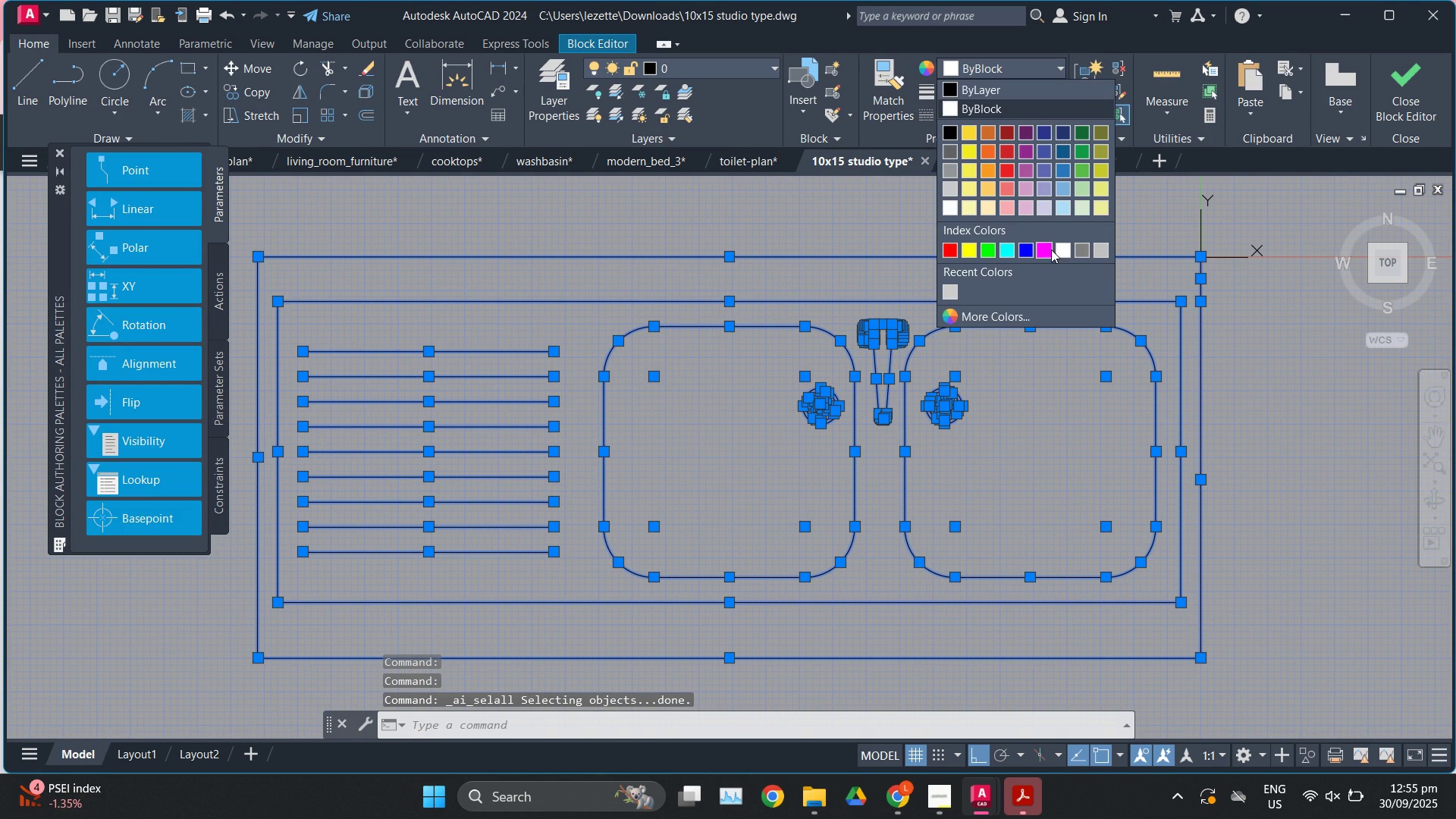 
left_click([1081, 249])
 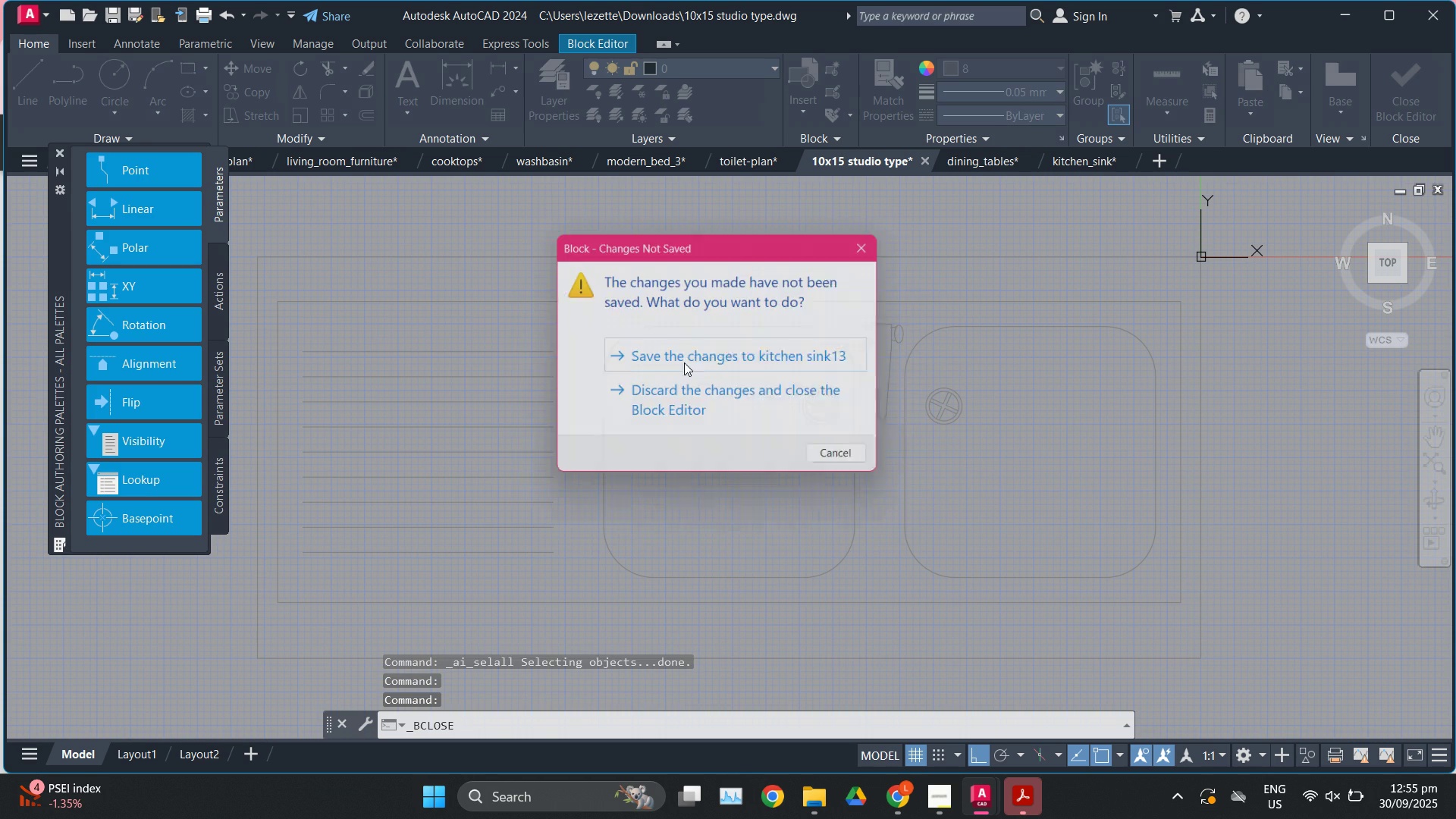 
left_click([646, 369])
 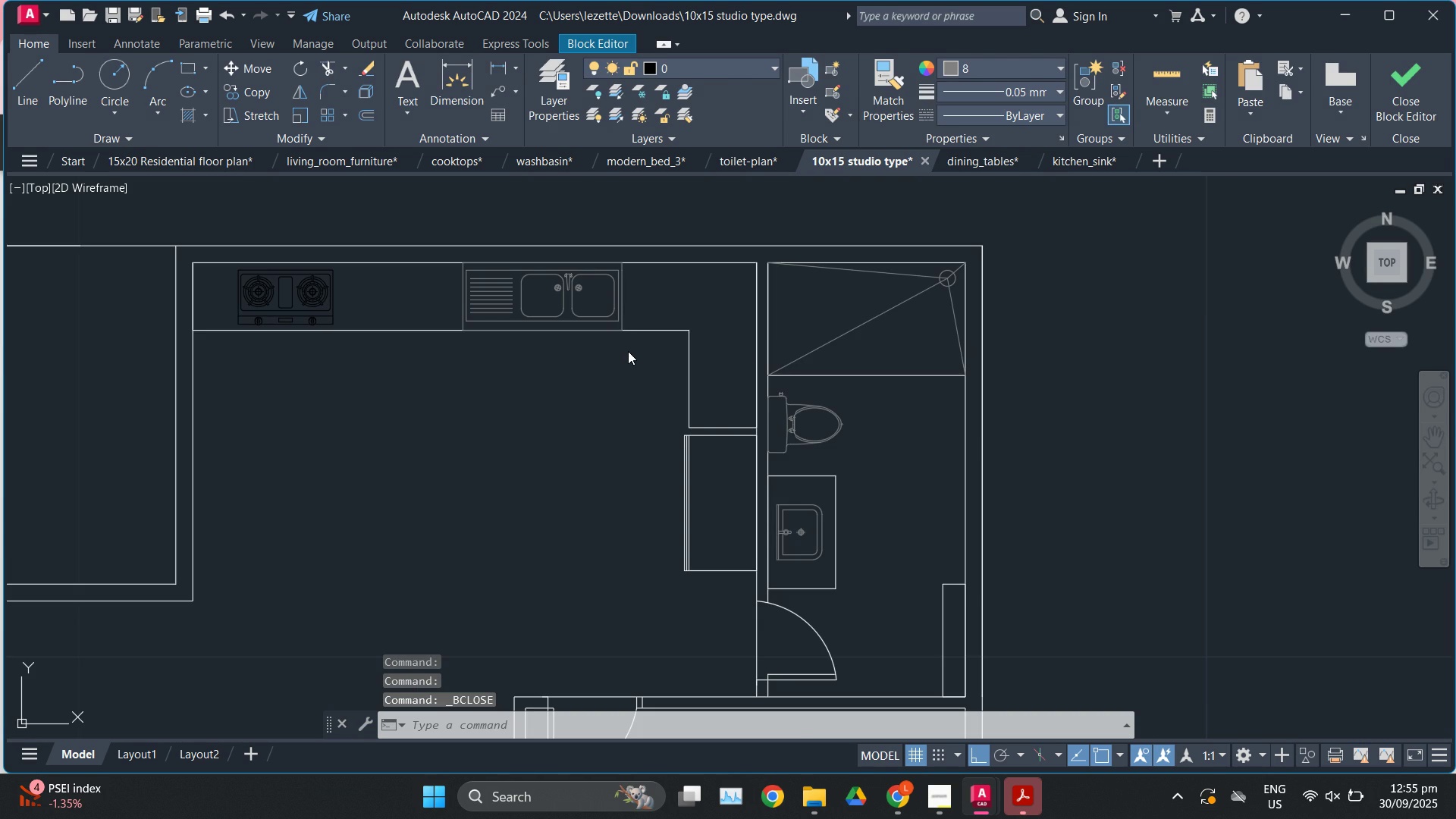 
scroll: coordinate [968, 378], scroll_direction: down, amount: 3.0
 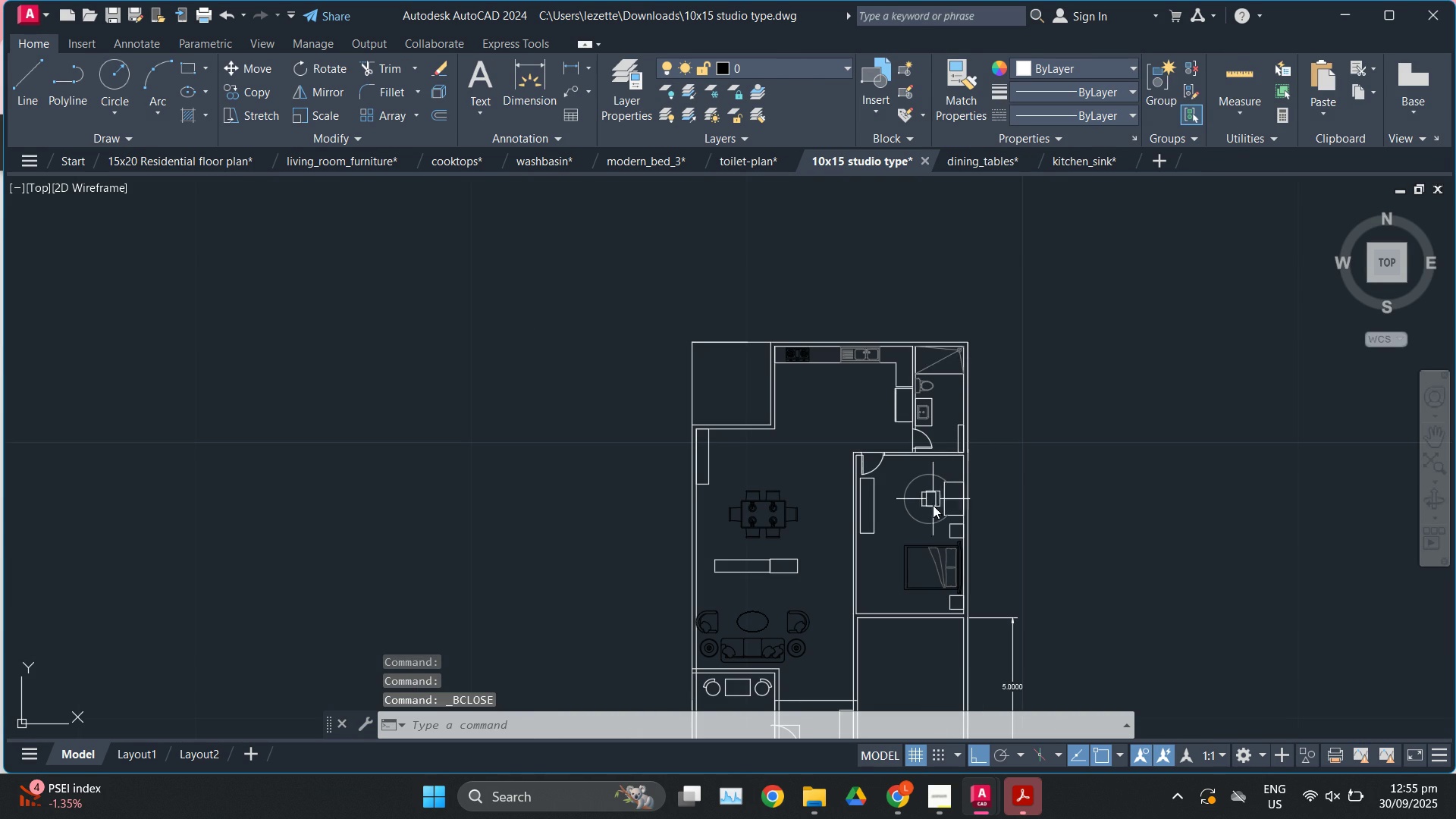 
scroll: coordinate [934, 519], scroll_direction: up, amount: 2.0
 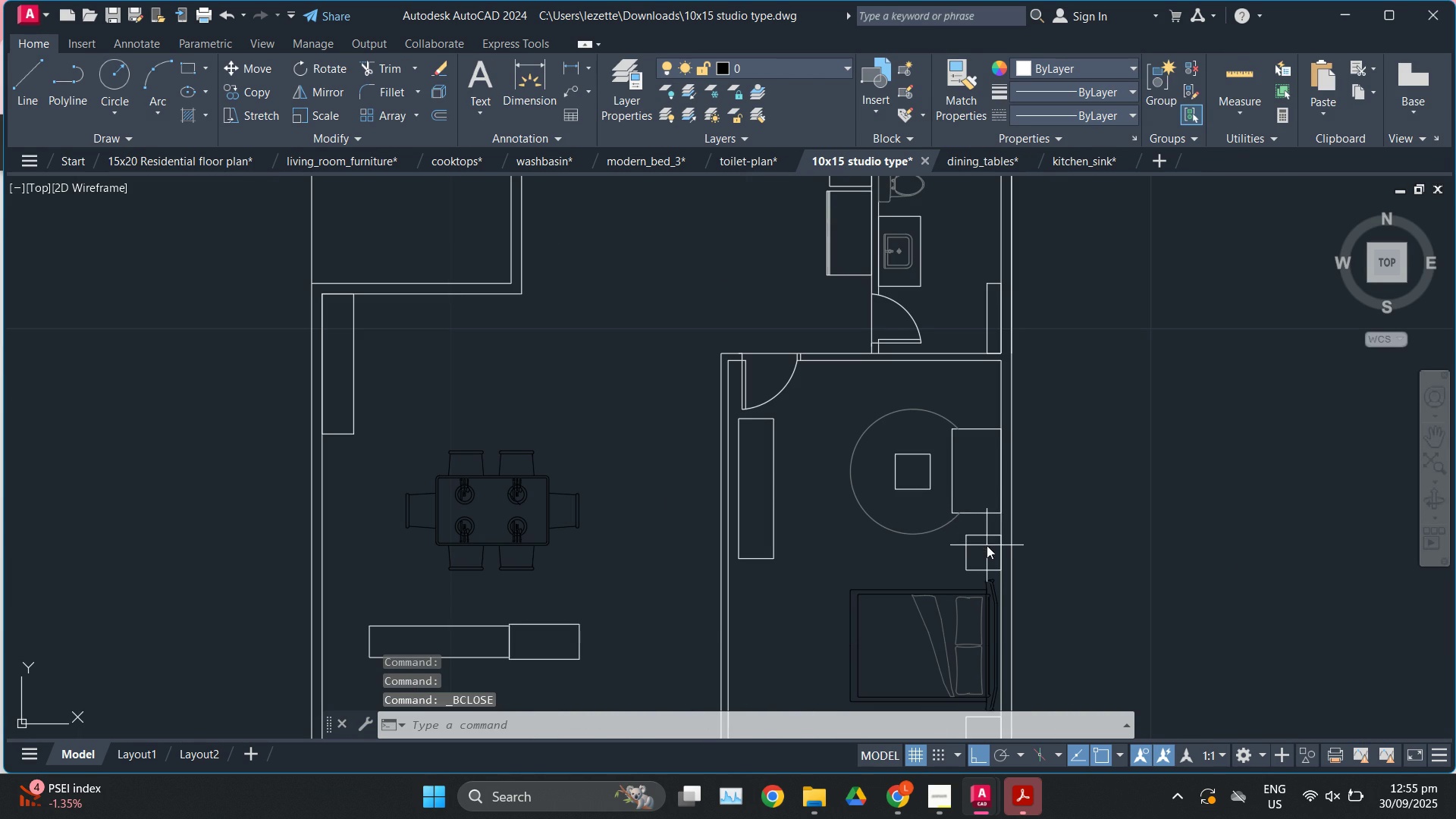 
left_click([987, 545])